 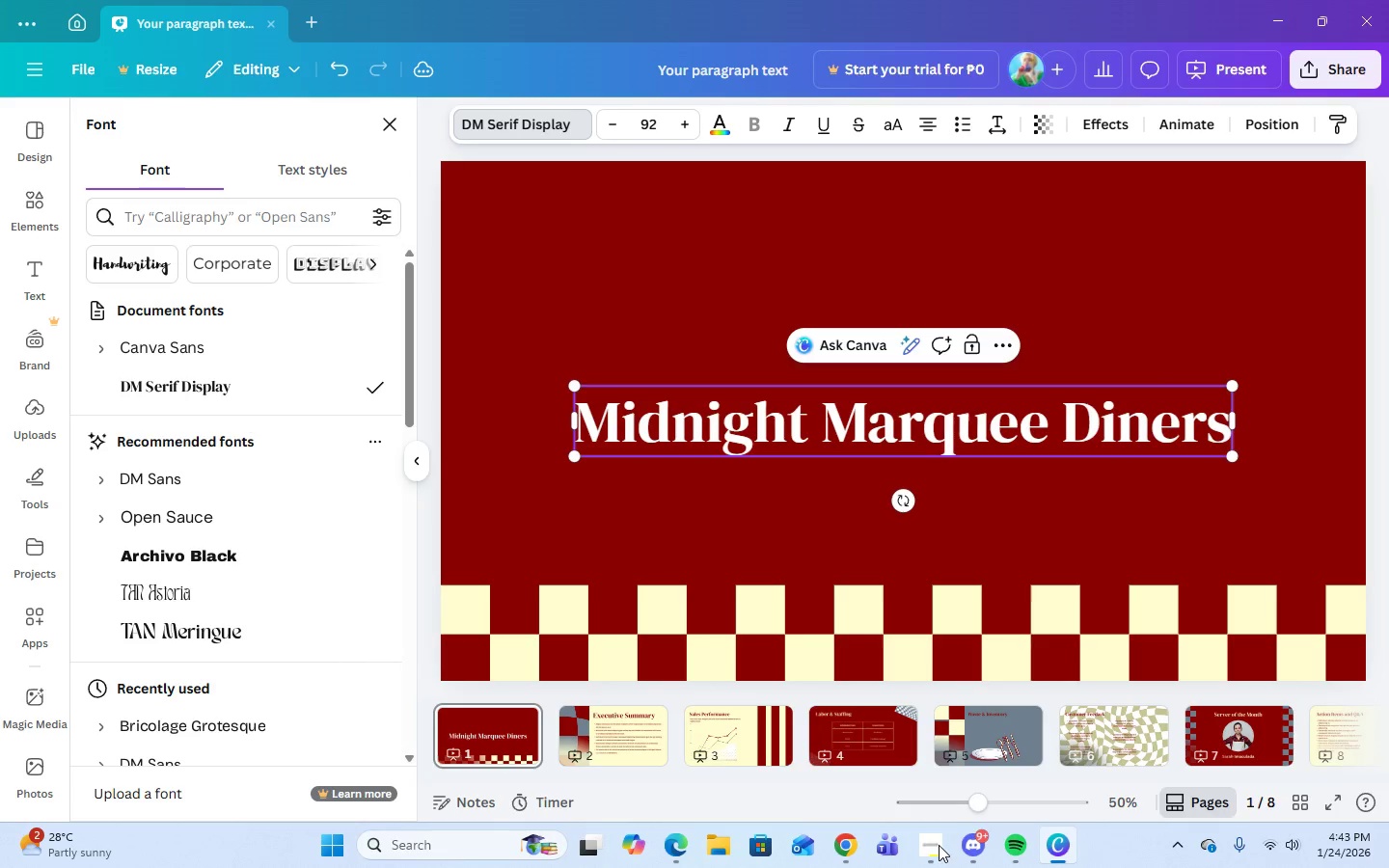 
key(Enter)
 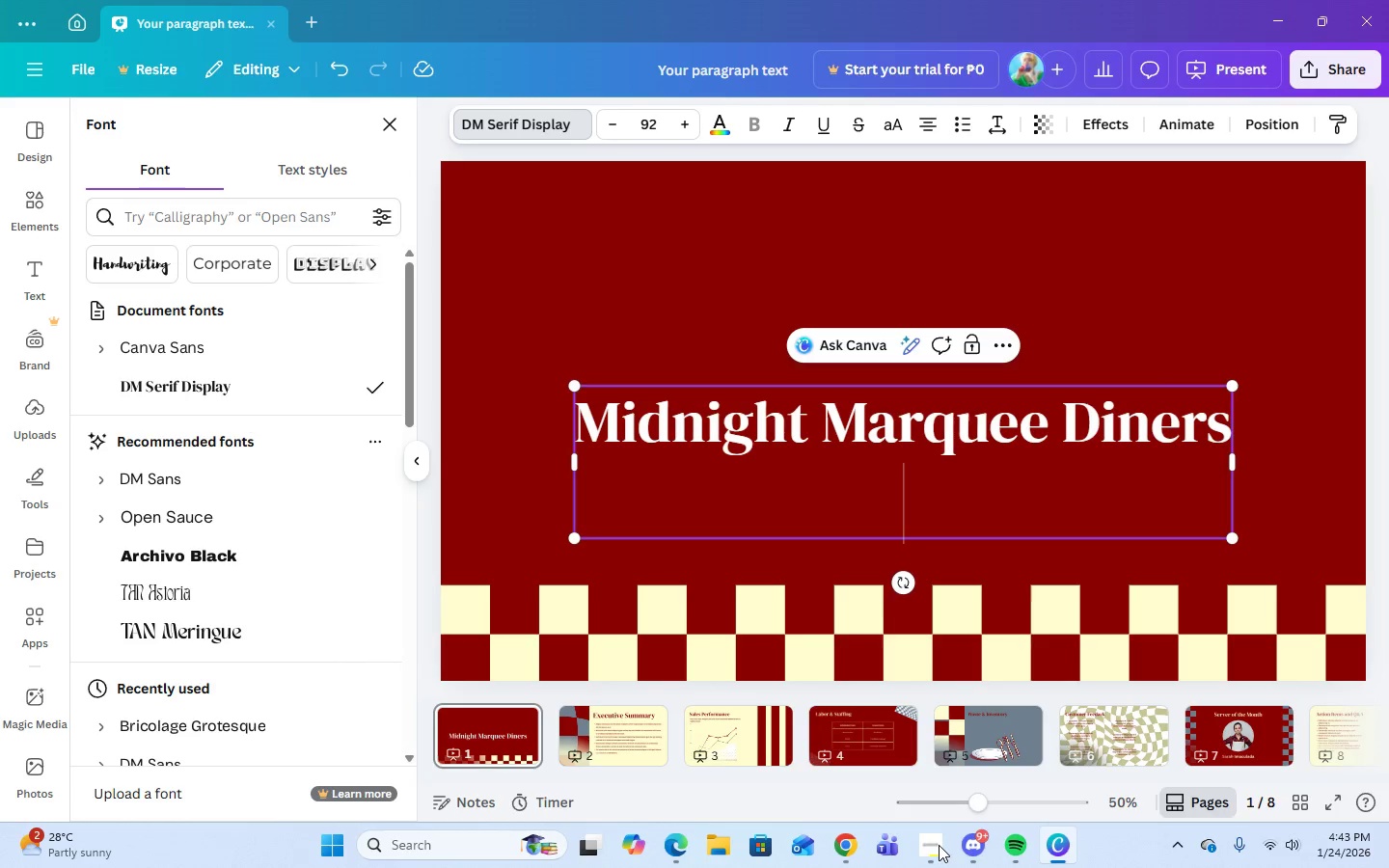 
type(Reporting [)
key(Backspace)
type(Period)
 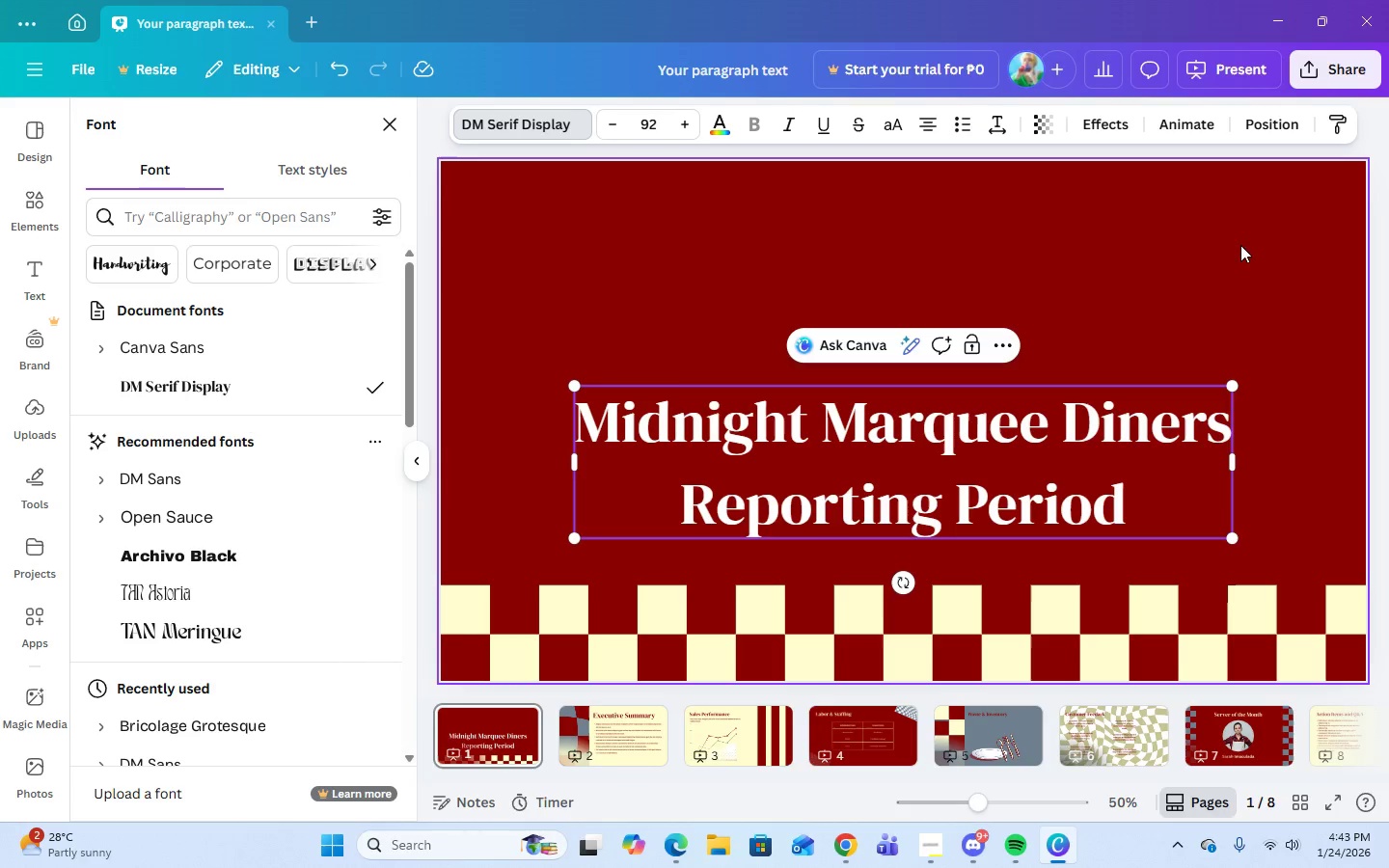 
left_click([1218, 240])
 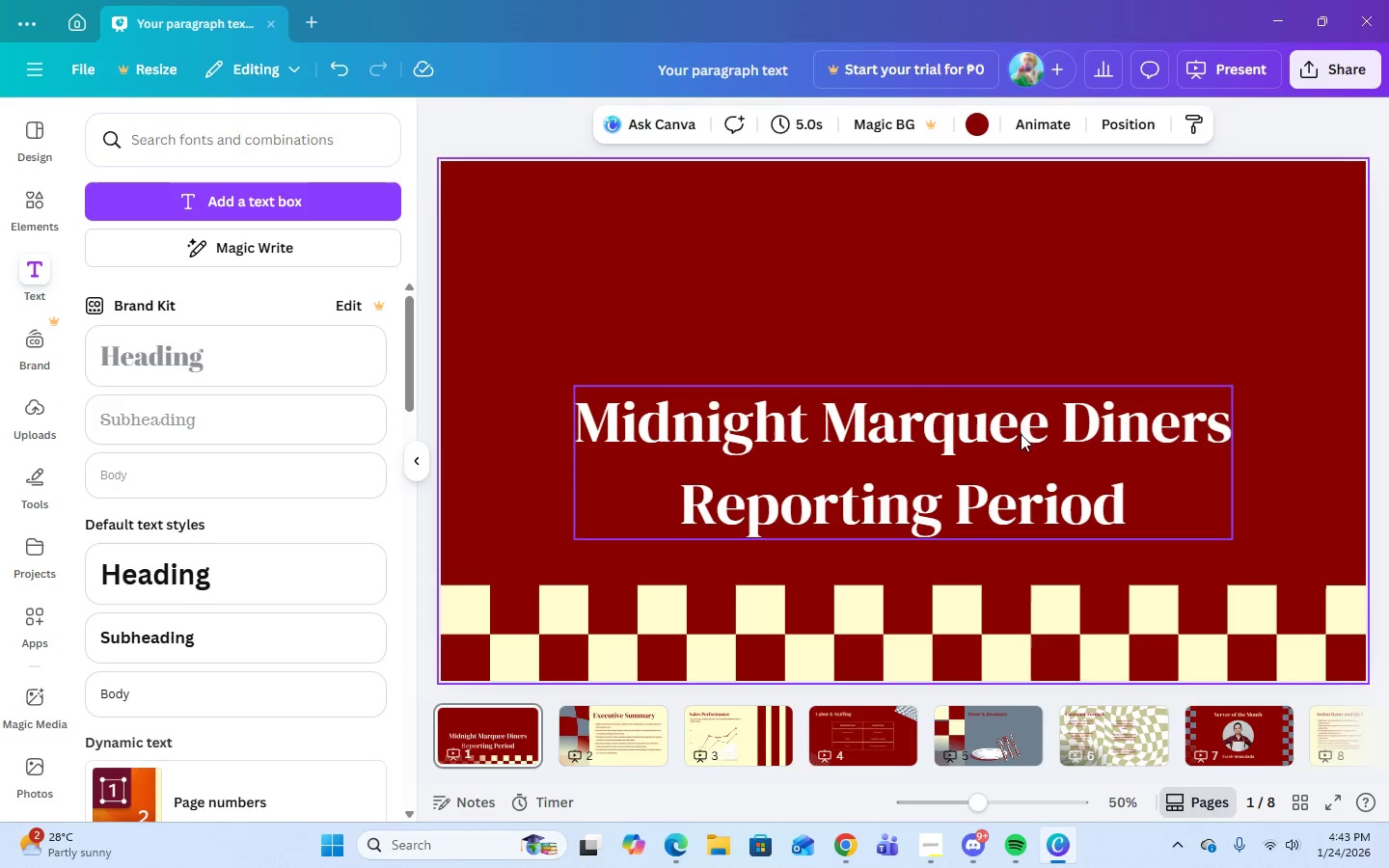 
left_click([1011, 456])
 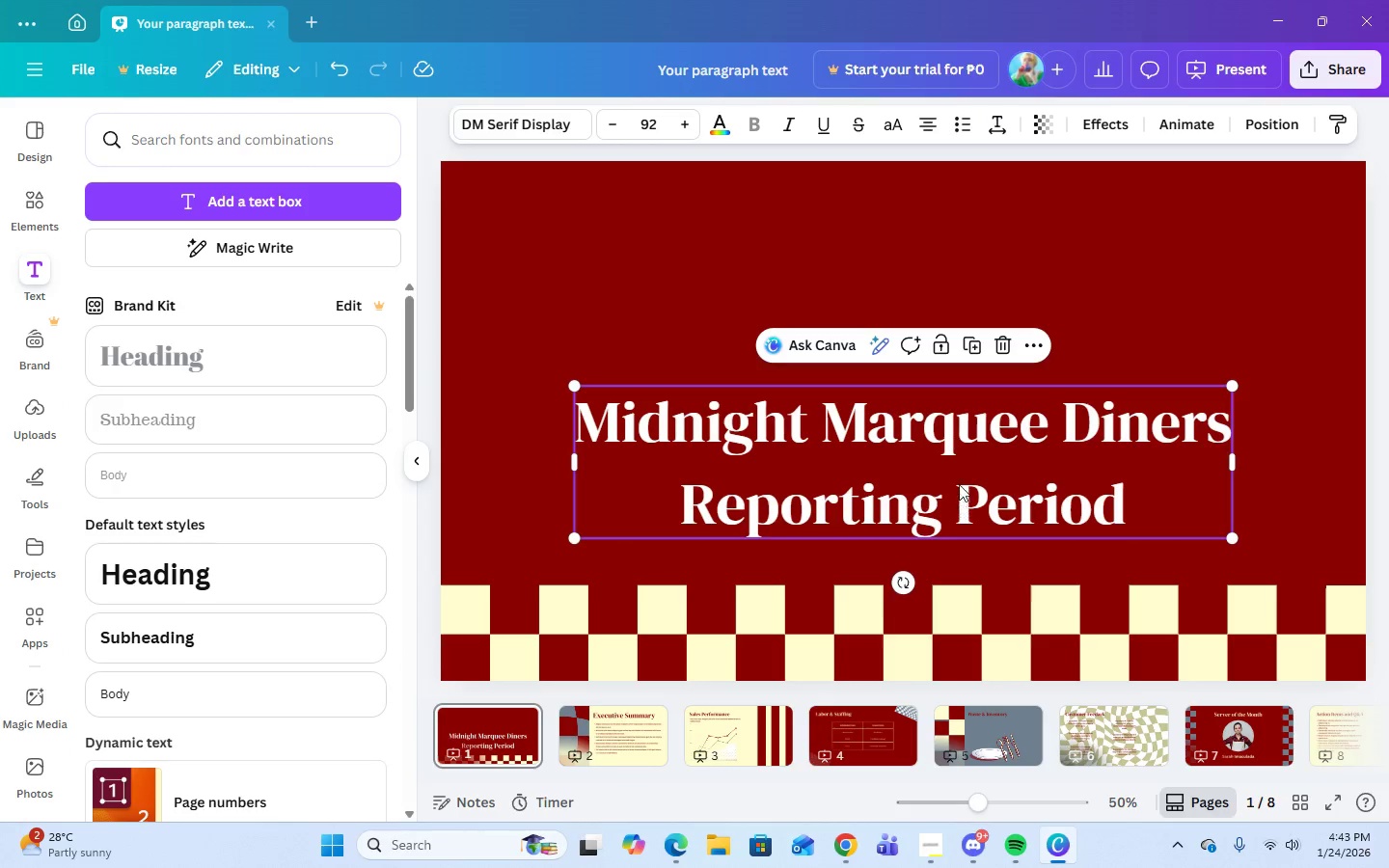 
left_click([960, 473])
 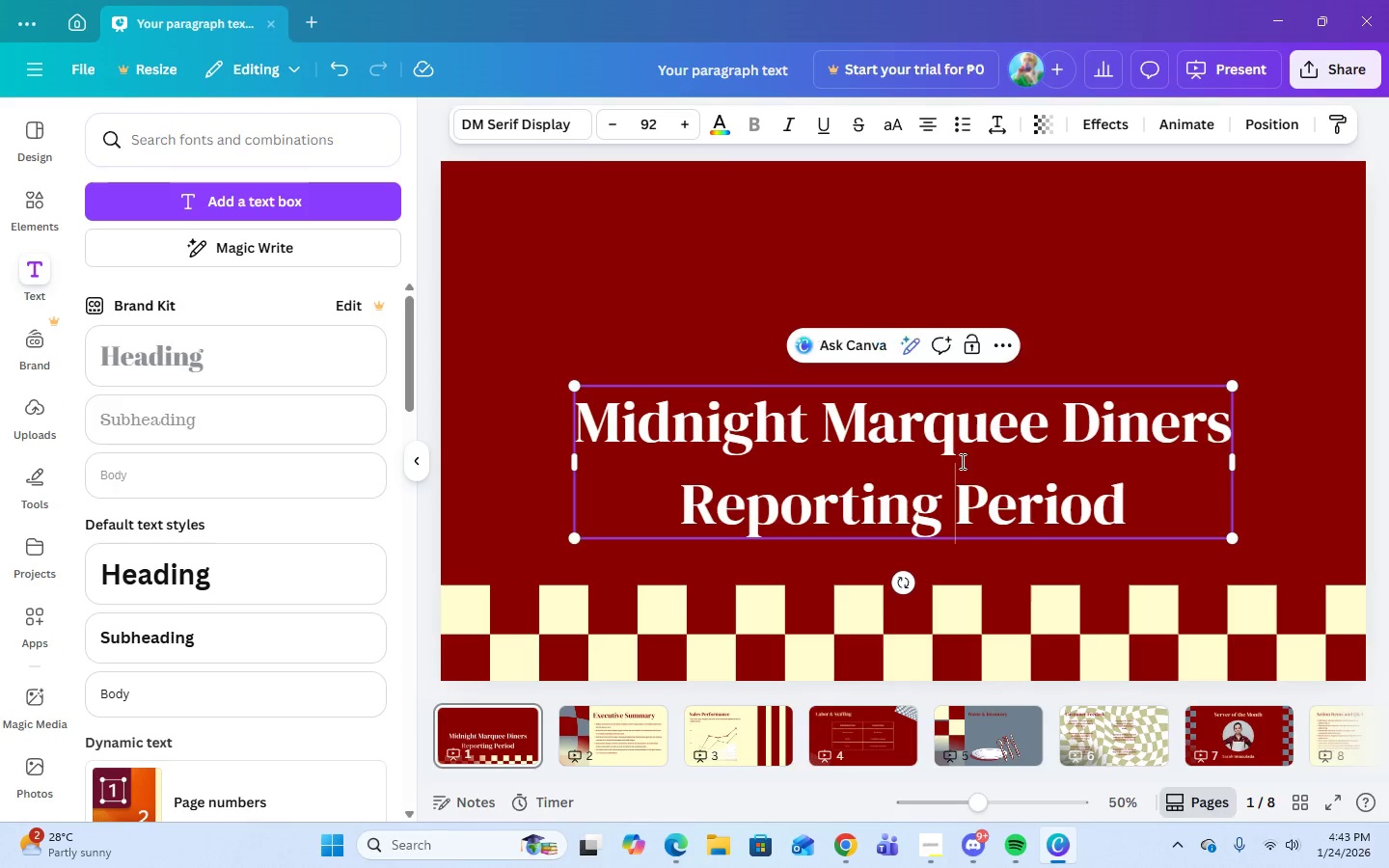 
left_click_drag(start_coordinate=[960, 468], to_coordinate=[967, 420])
 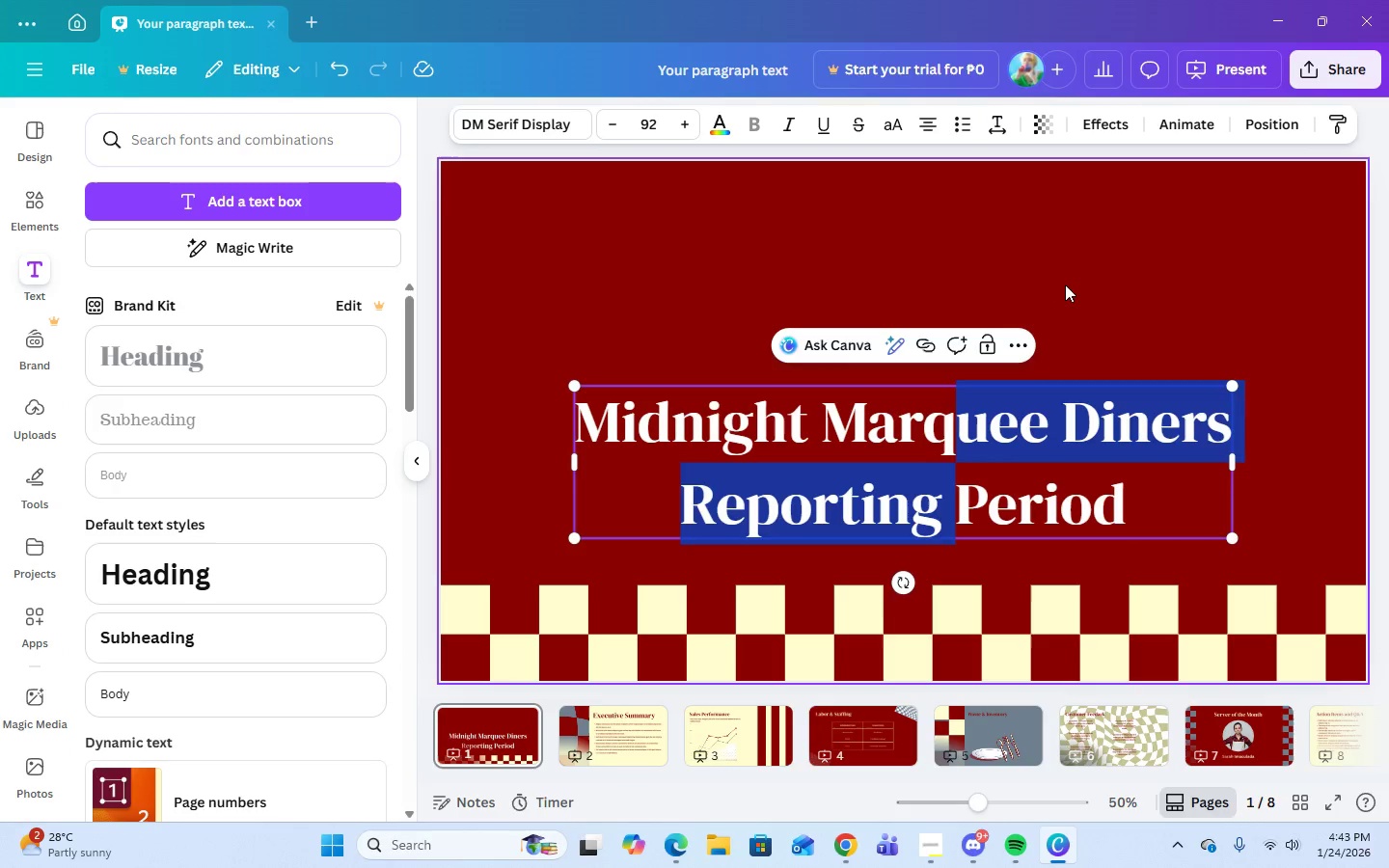 
left_click([1066, 284])
 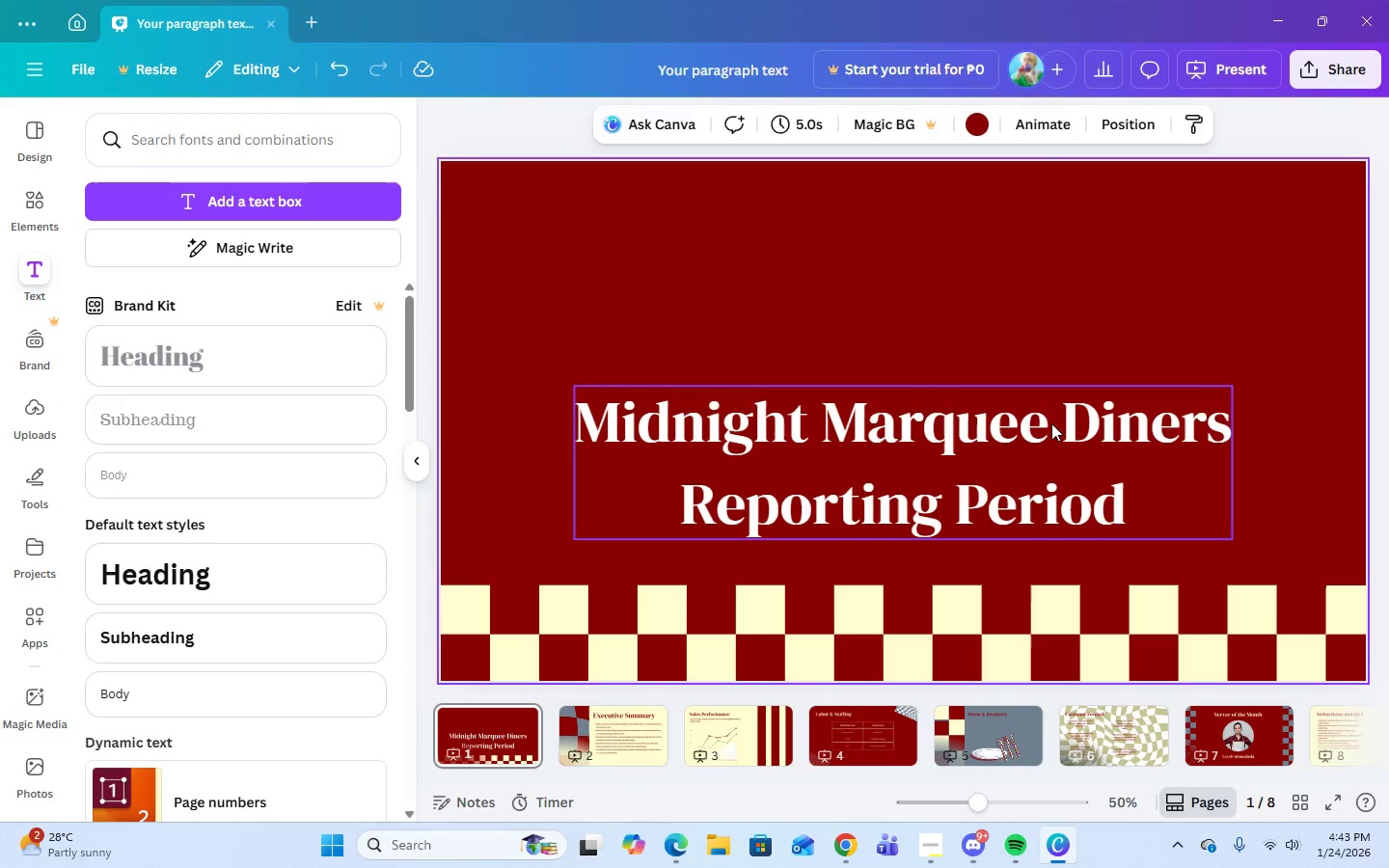 
left_click([1051, 426])
 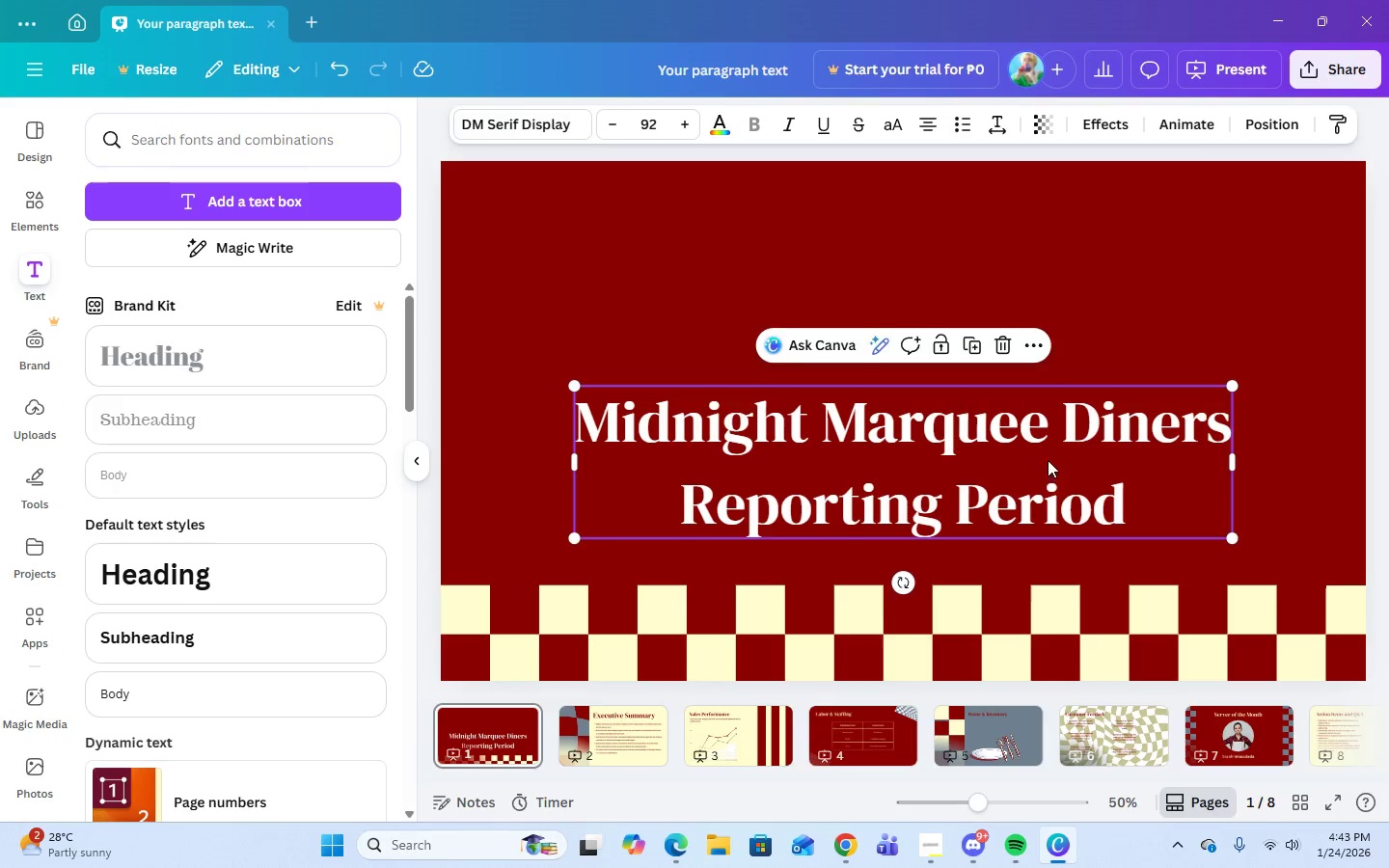 
left_click_drag(start_coordinate=[1060, 450], to_coordinate=[1064, 418])
 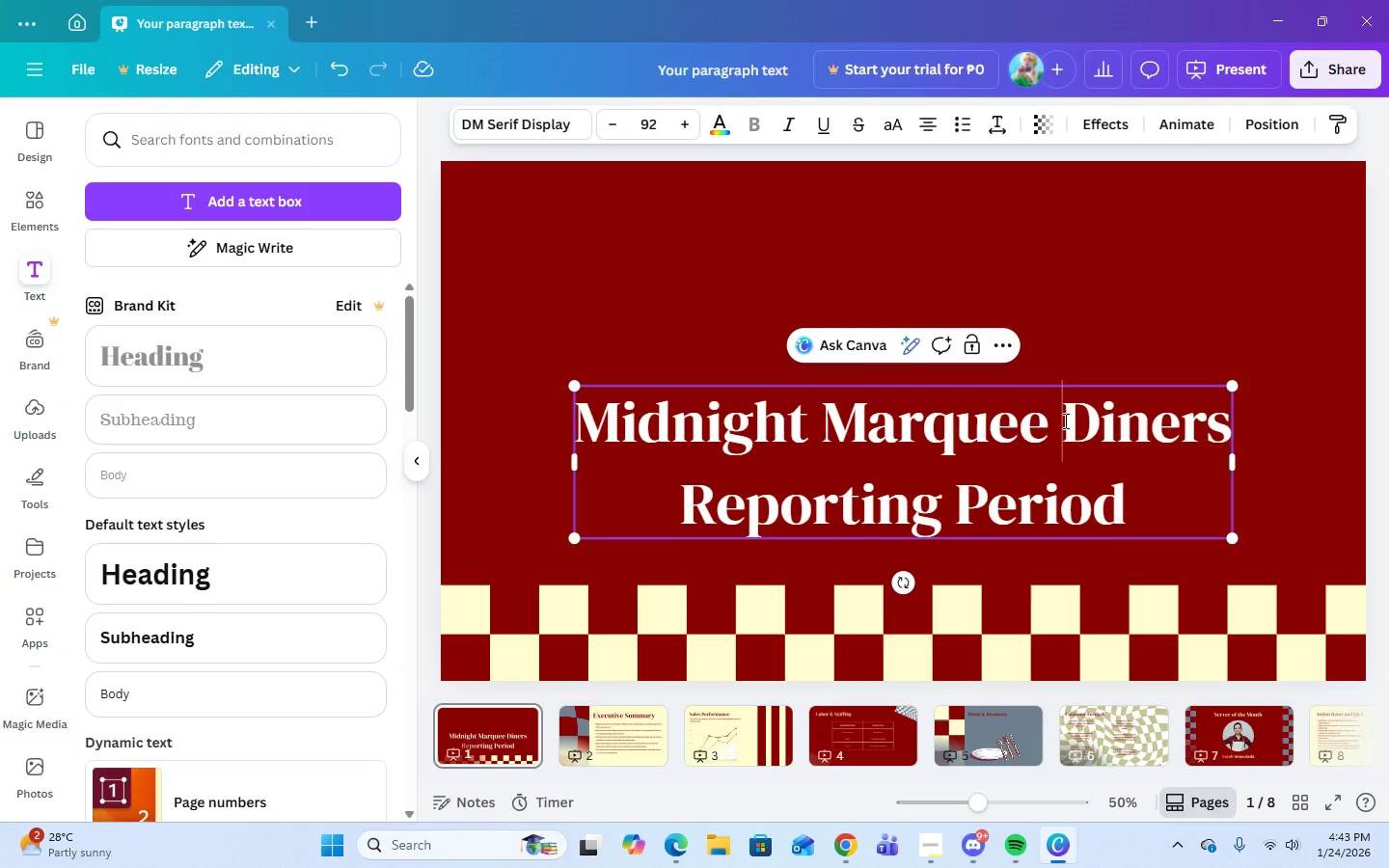 
triple_click([1064, 417])
 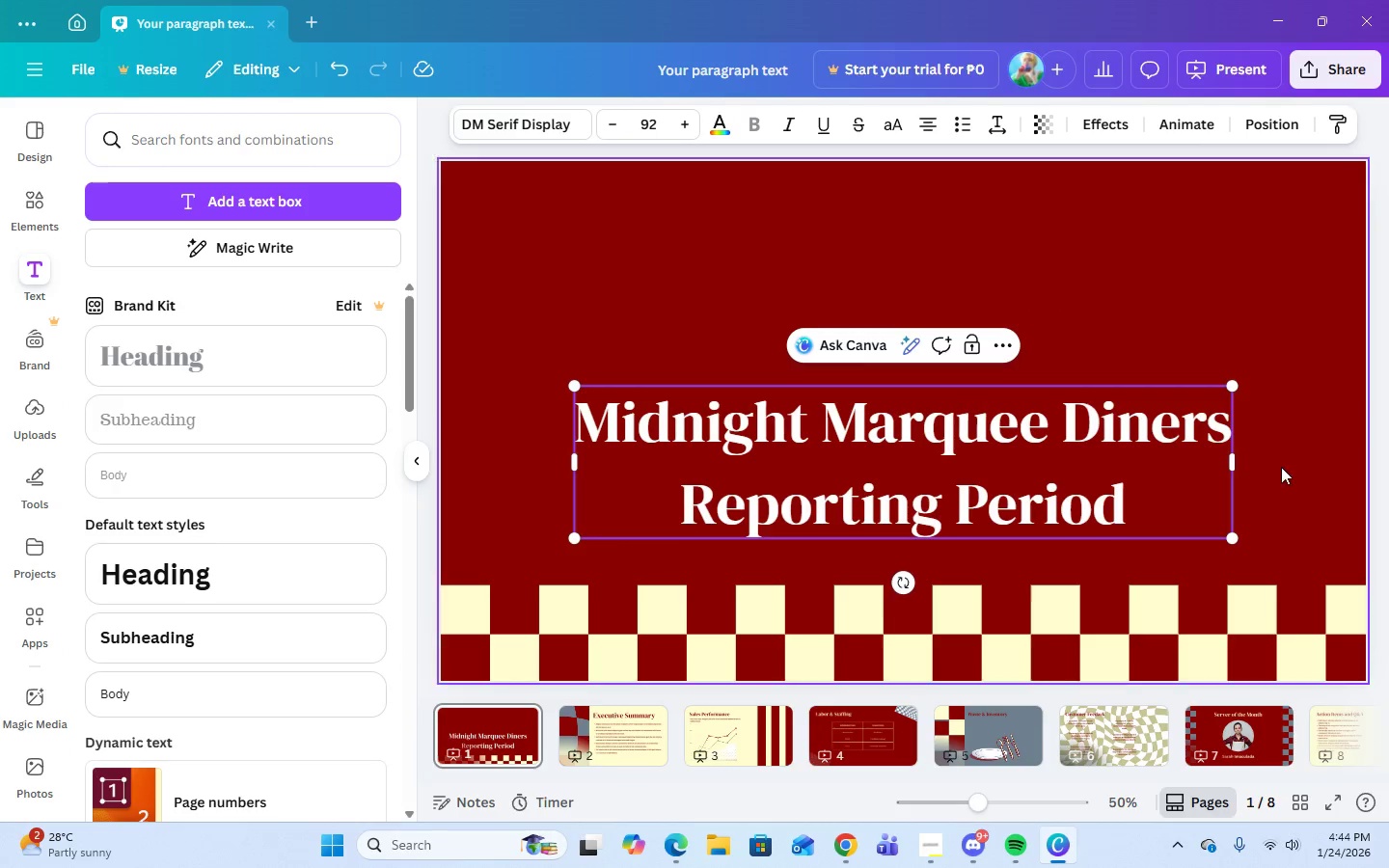 
left_click([1287, 465])
 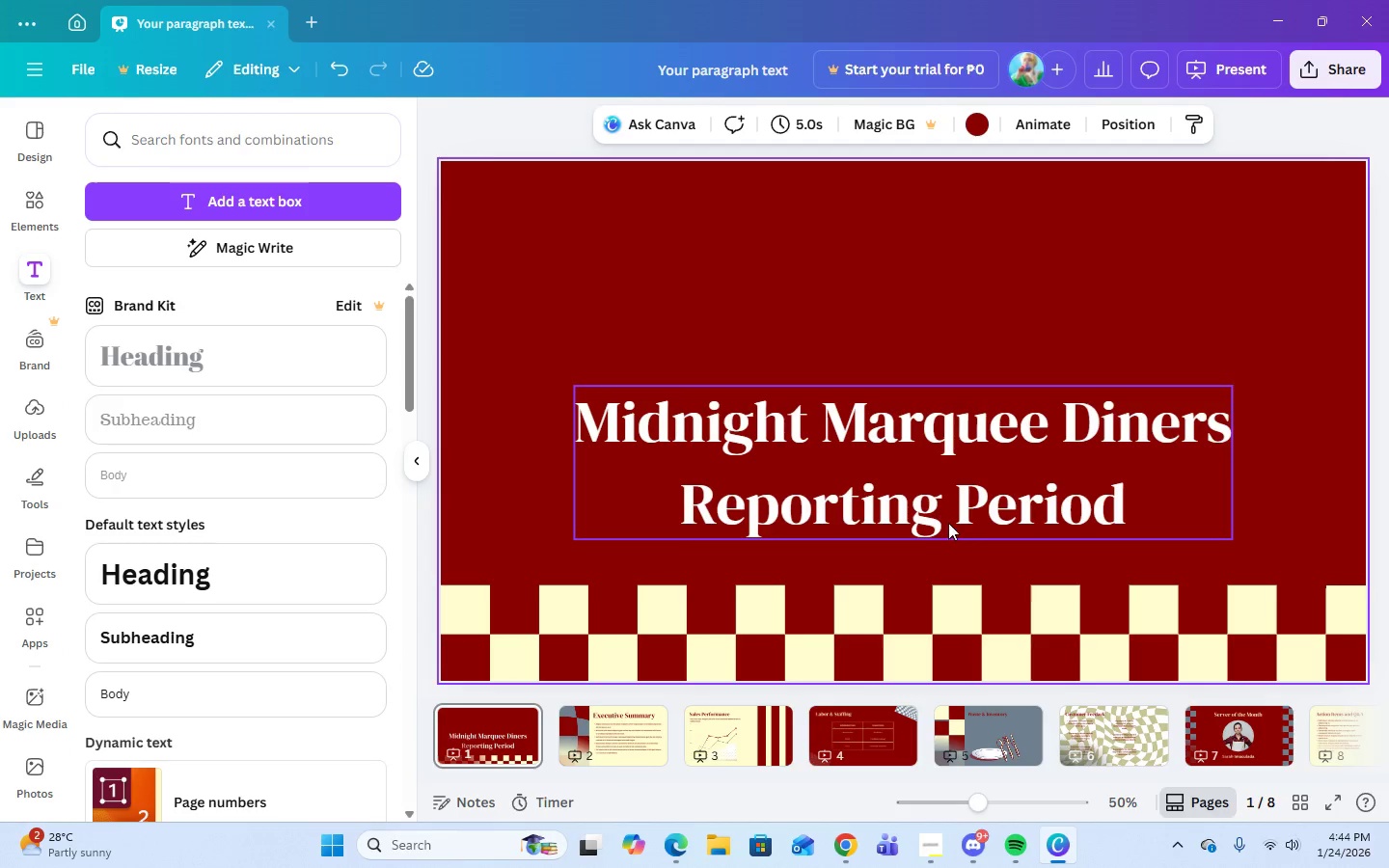 
left_click_drag(start_coordinate=[948, 516], to_coordinate=[949, 475])
 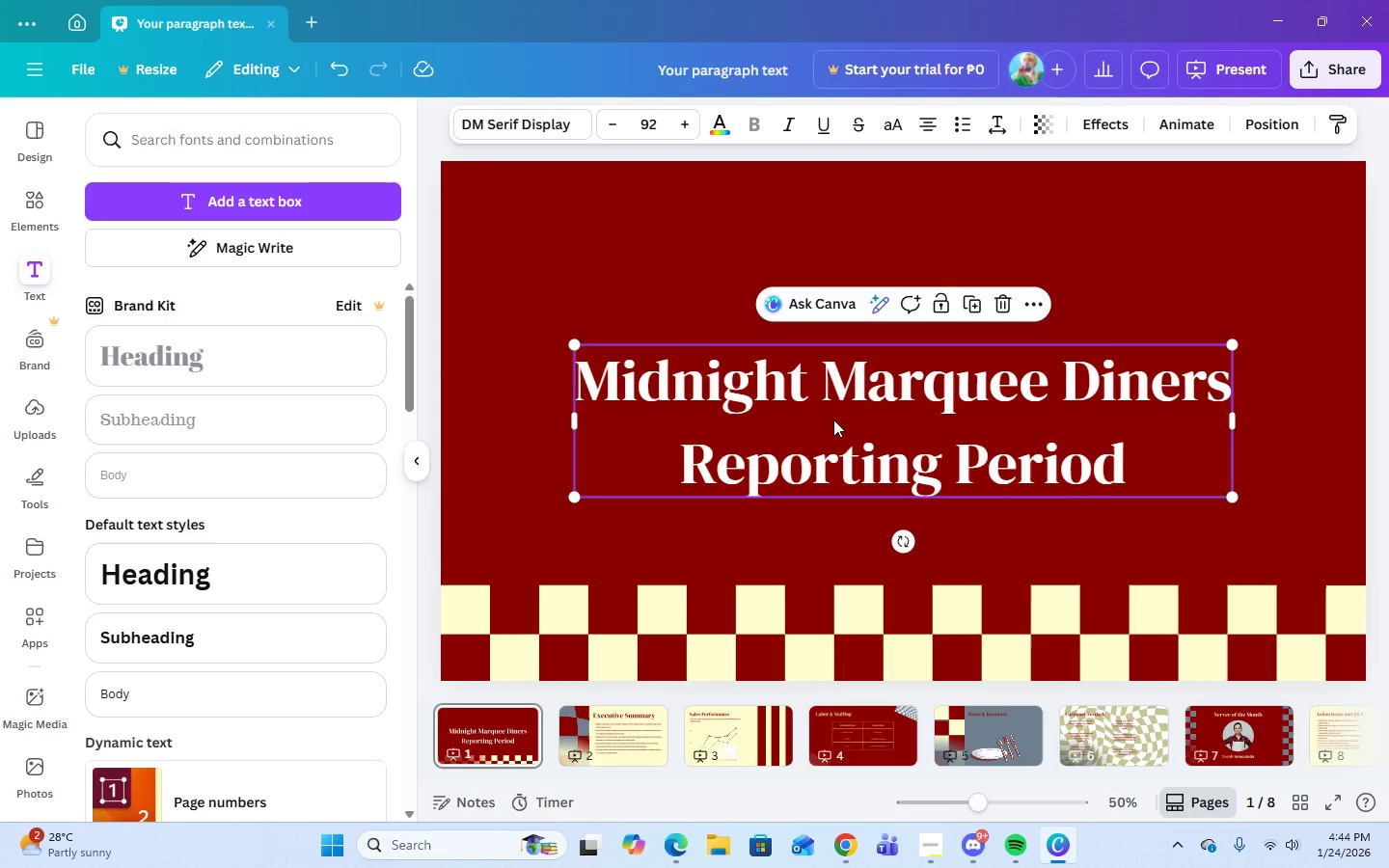 
double_click([1123, 465])
 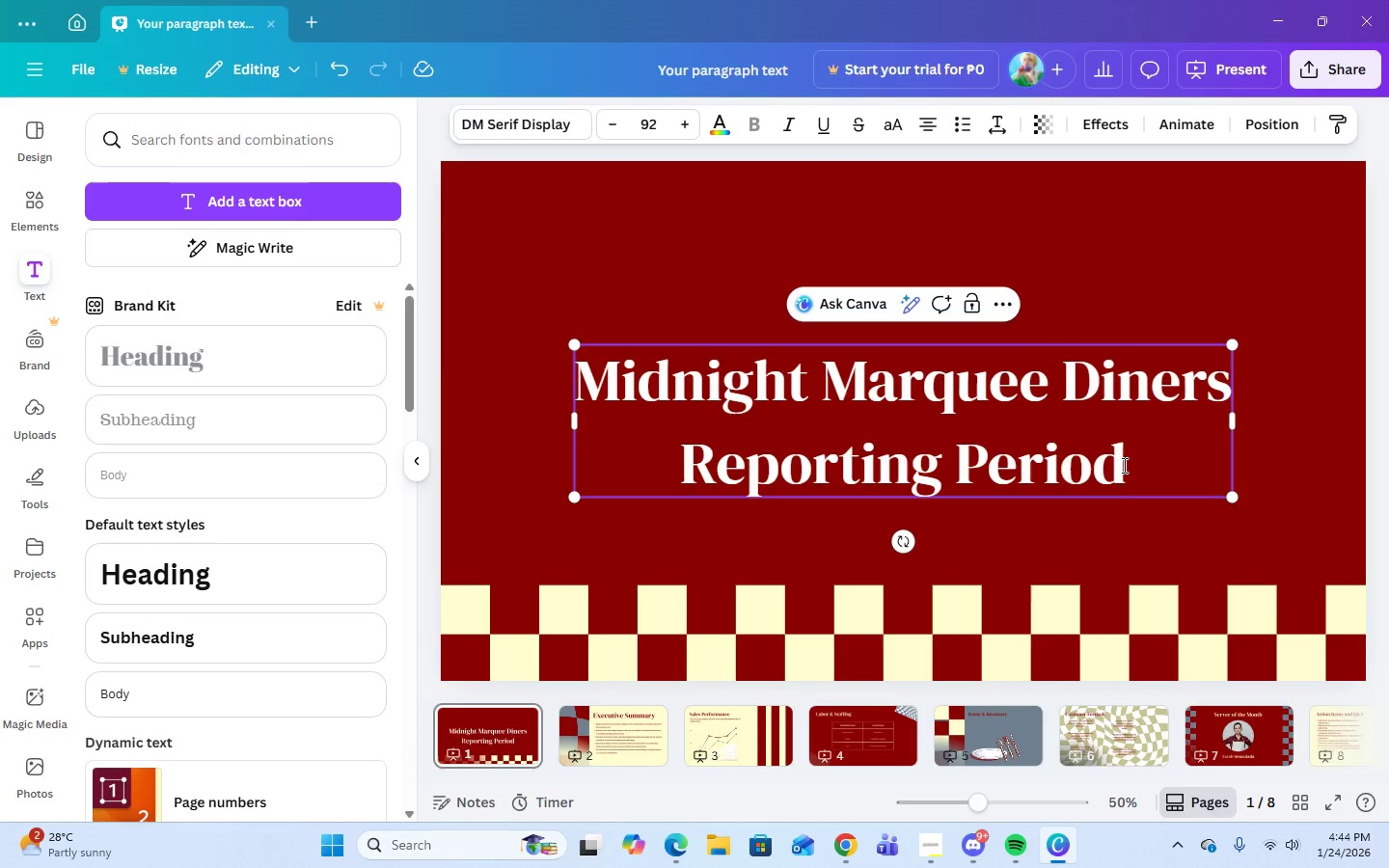 
left_click_drag(start_coordinate=[1123, 465], to_coordinate=[629, 388])
 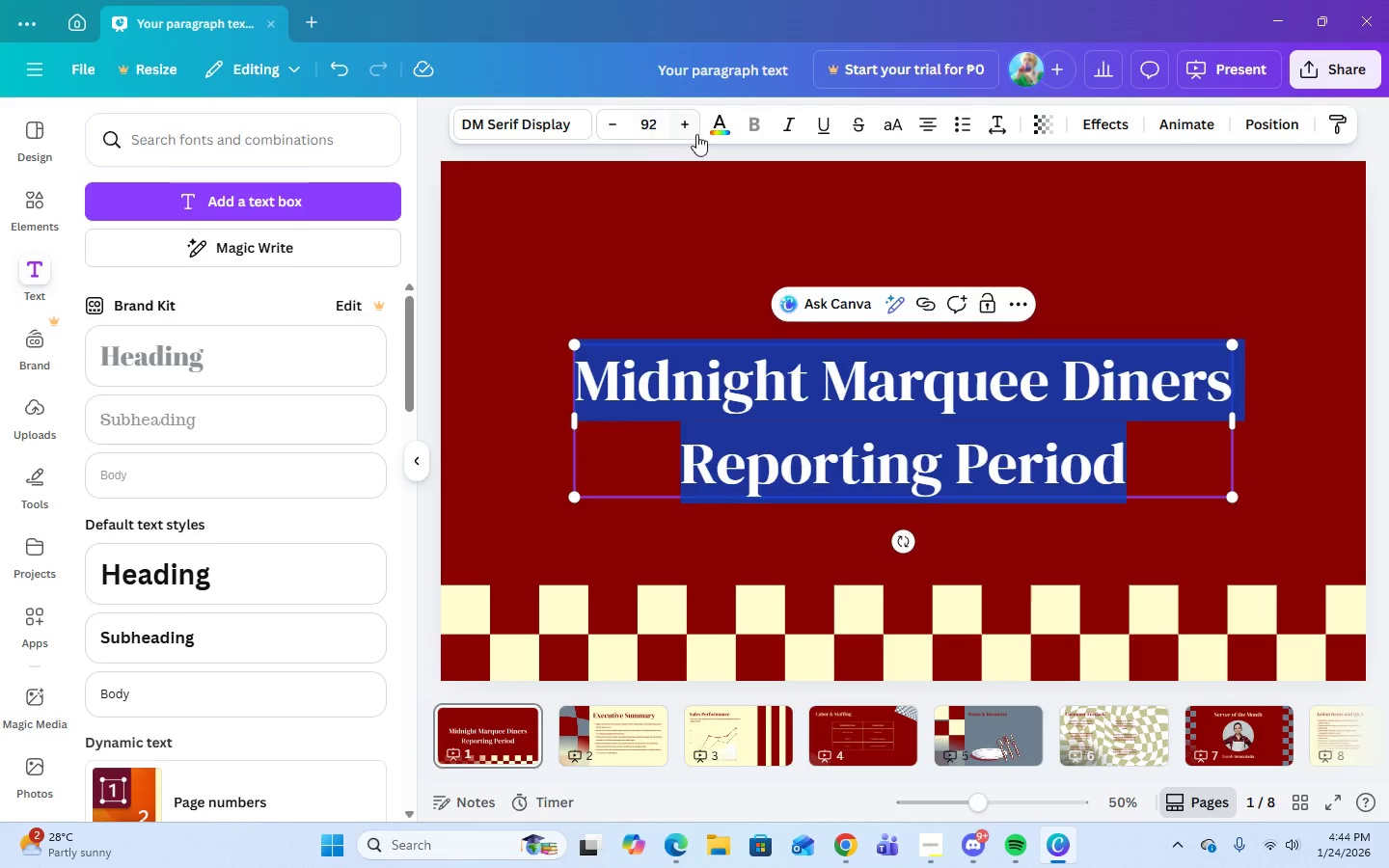 
left_click([714, 124])
 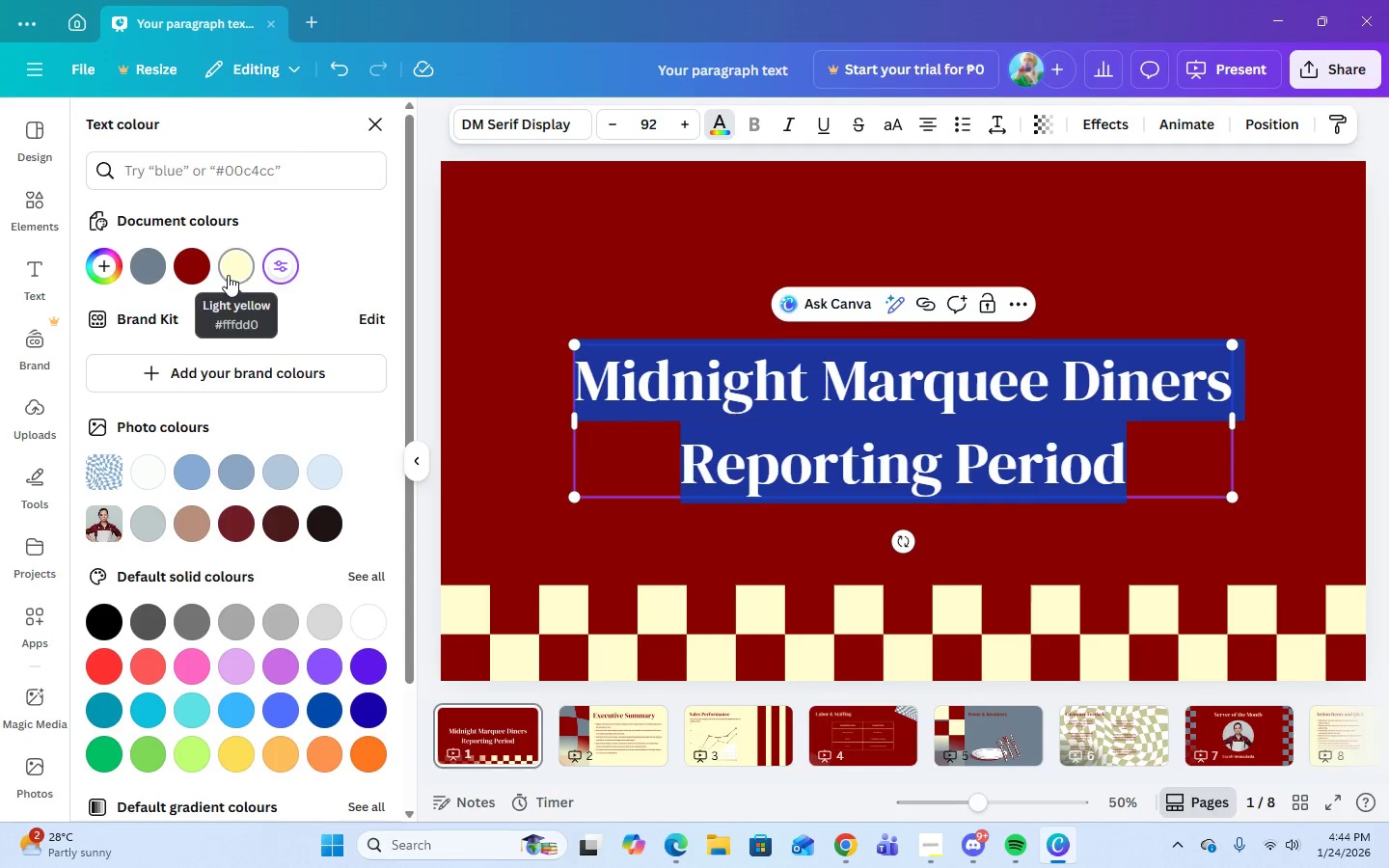 
left_click([228, 275])
 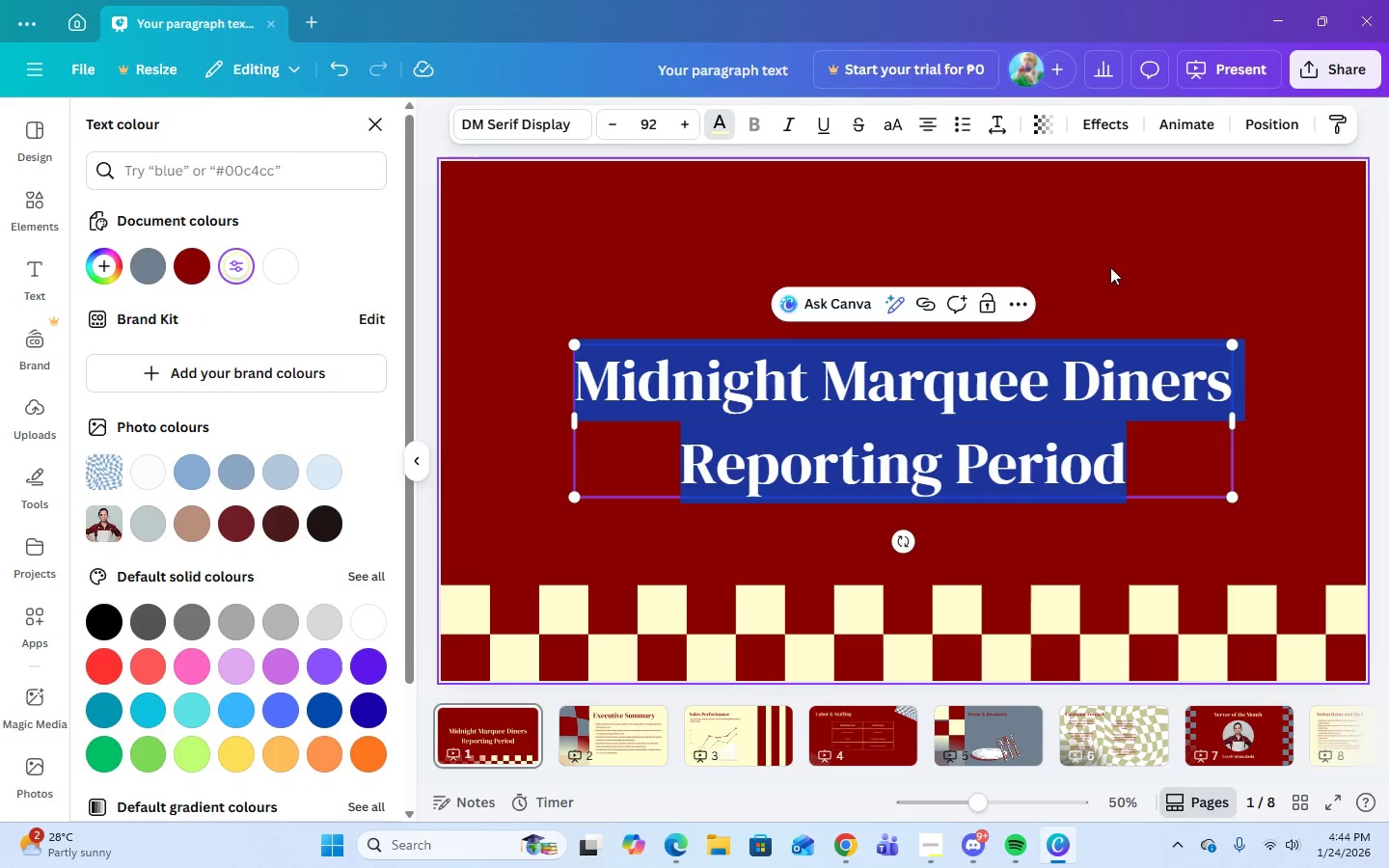 
left_click([1158, 438])
 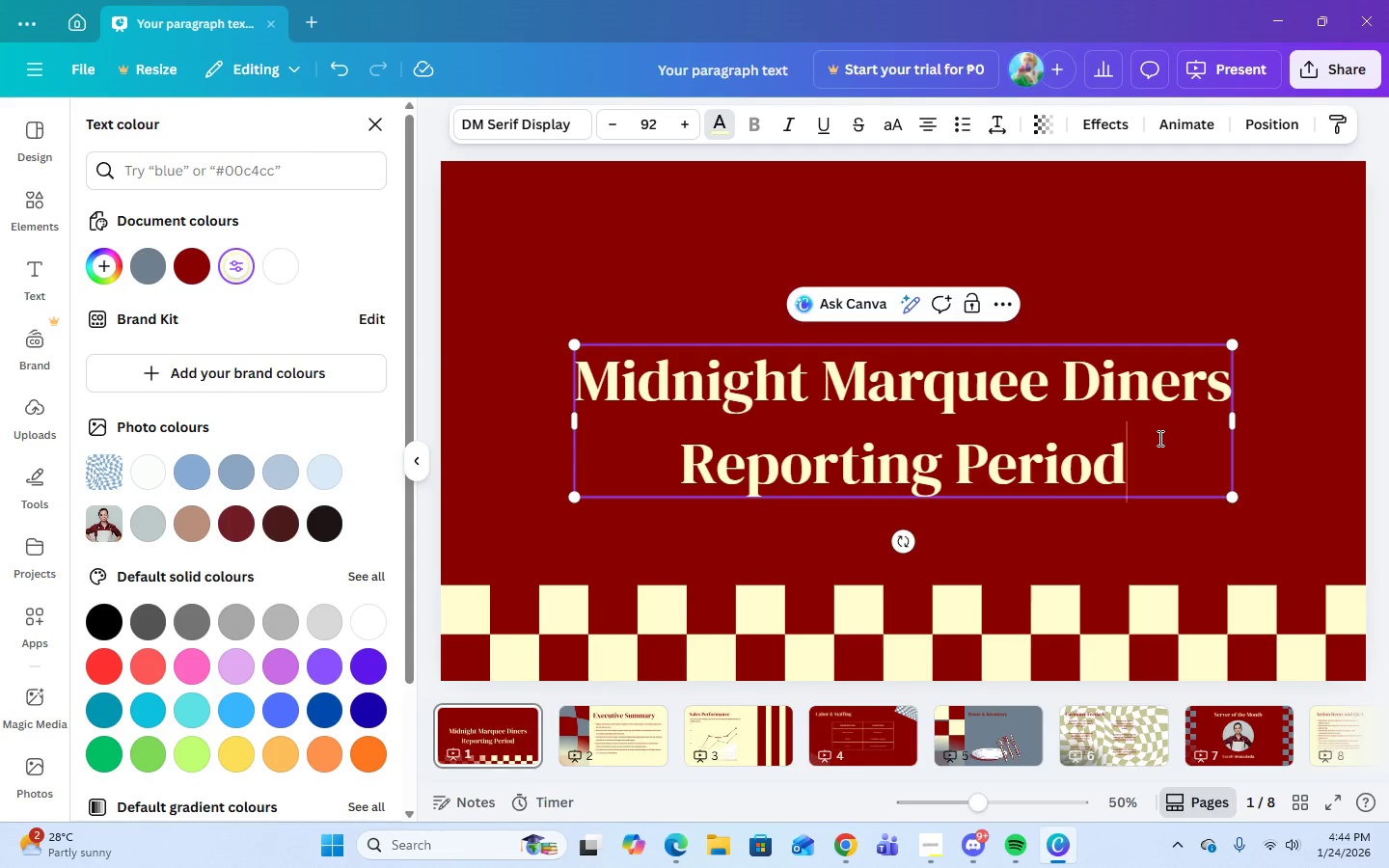 
wait(8.11)
 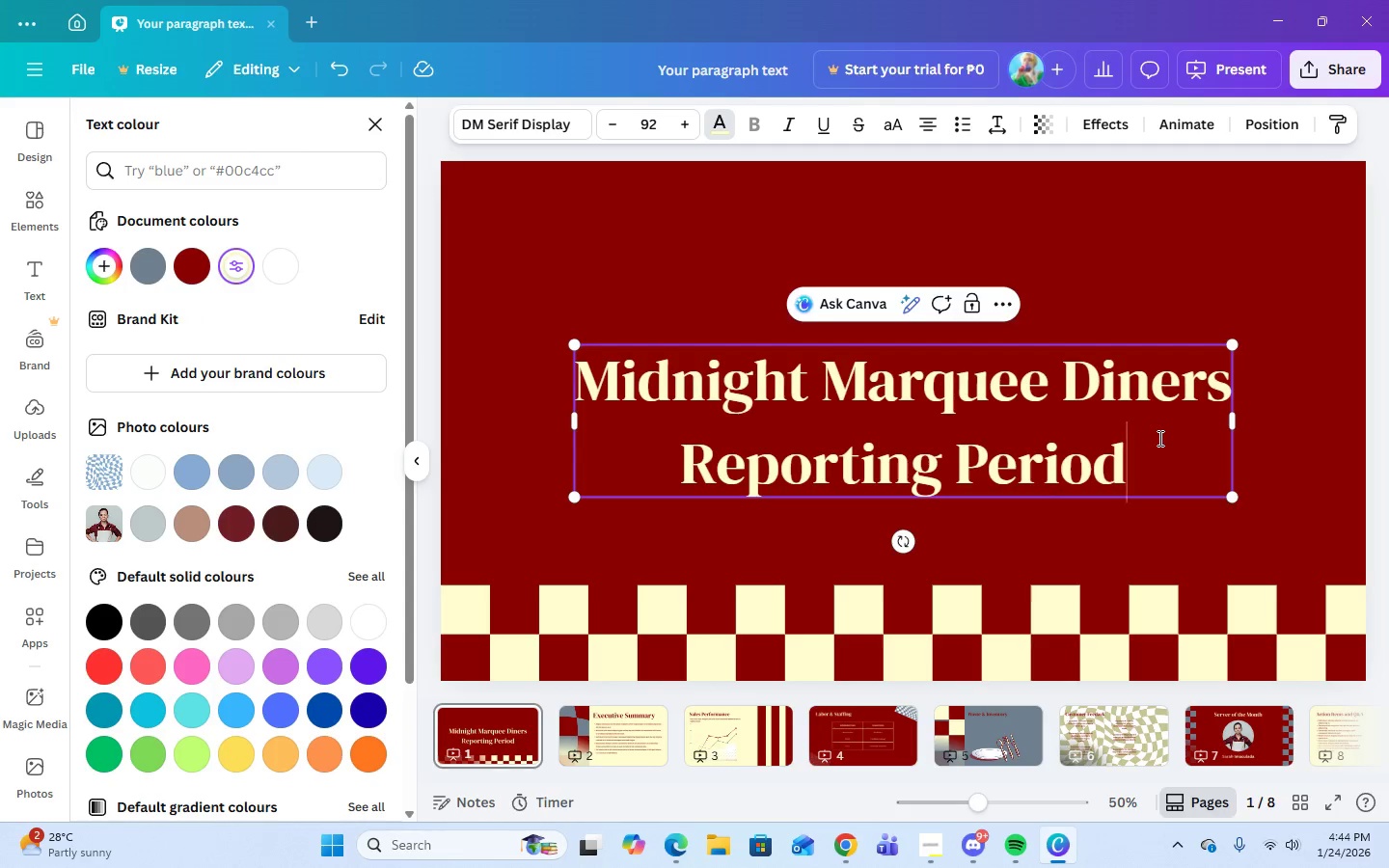 
left_click([638, 729])
 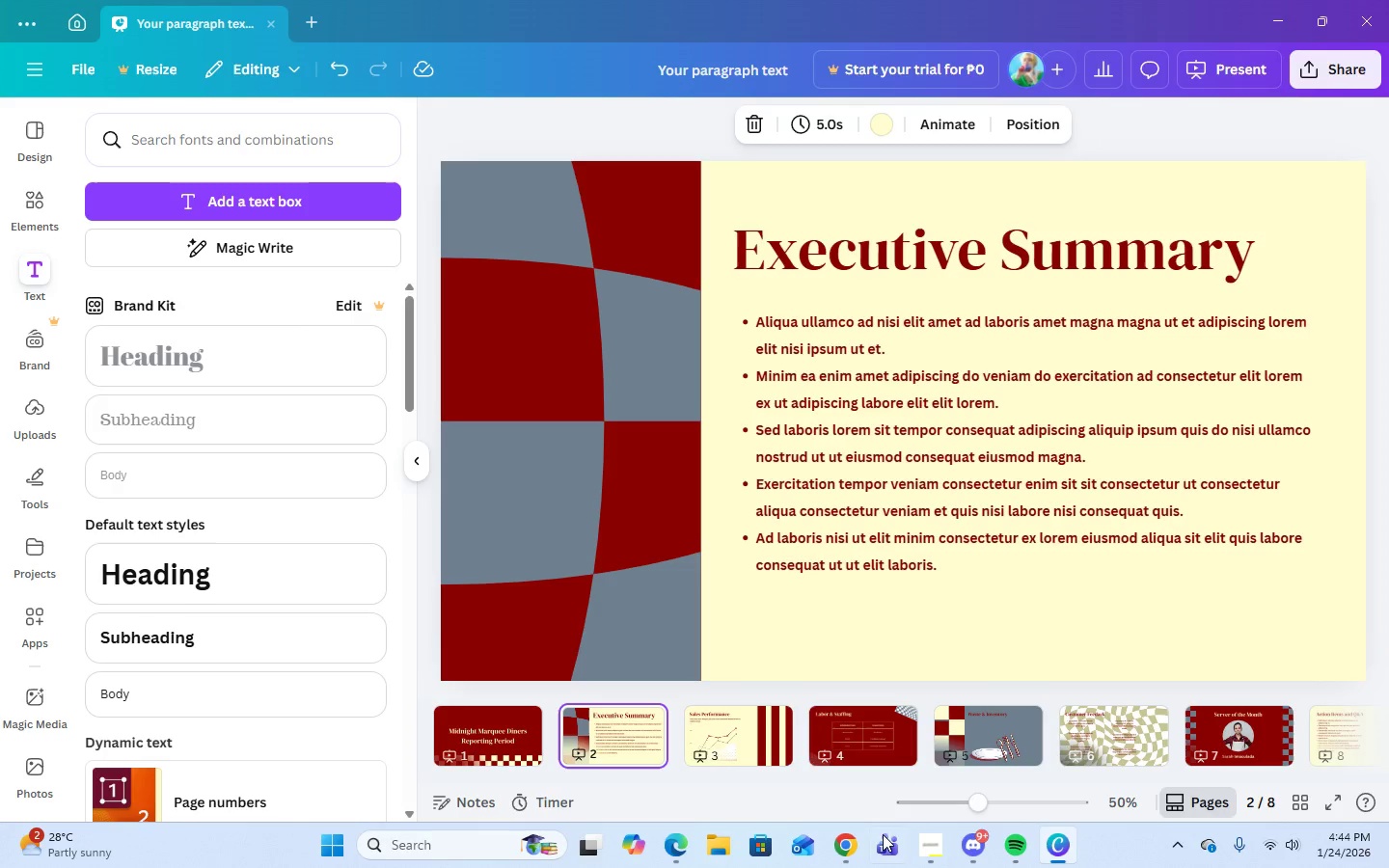 
left_click([922, 854])